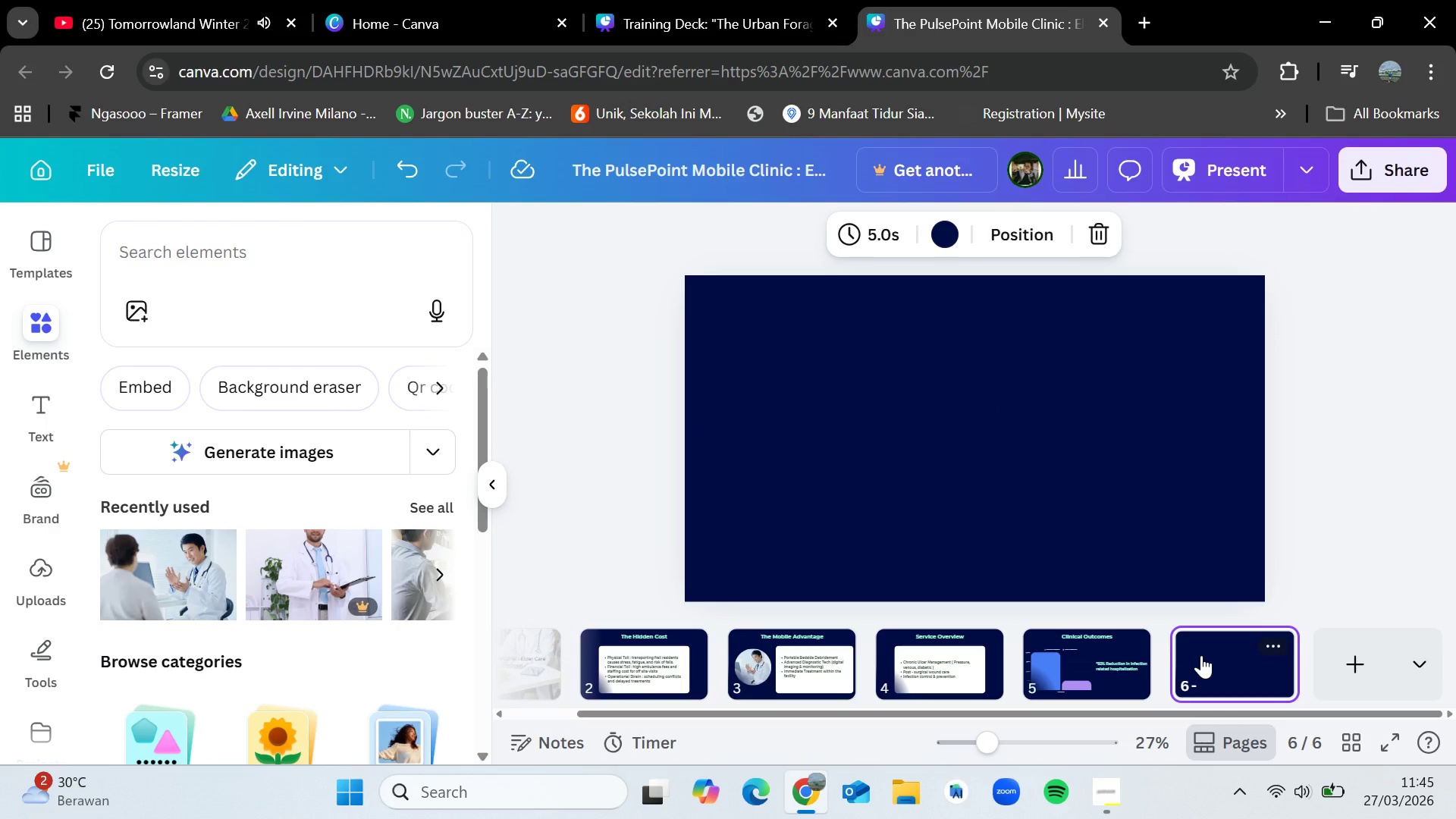 
left_click([981, 314])
 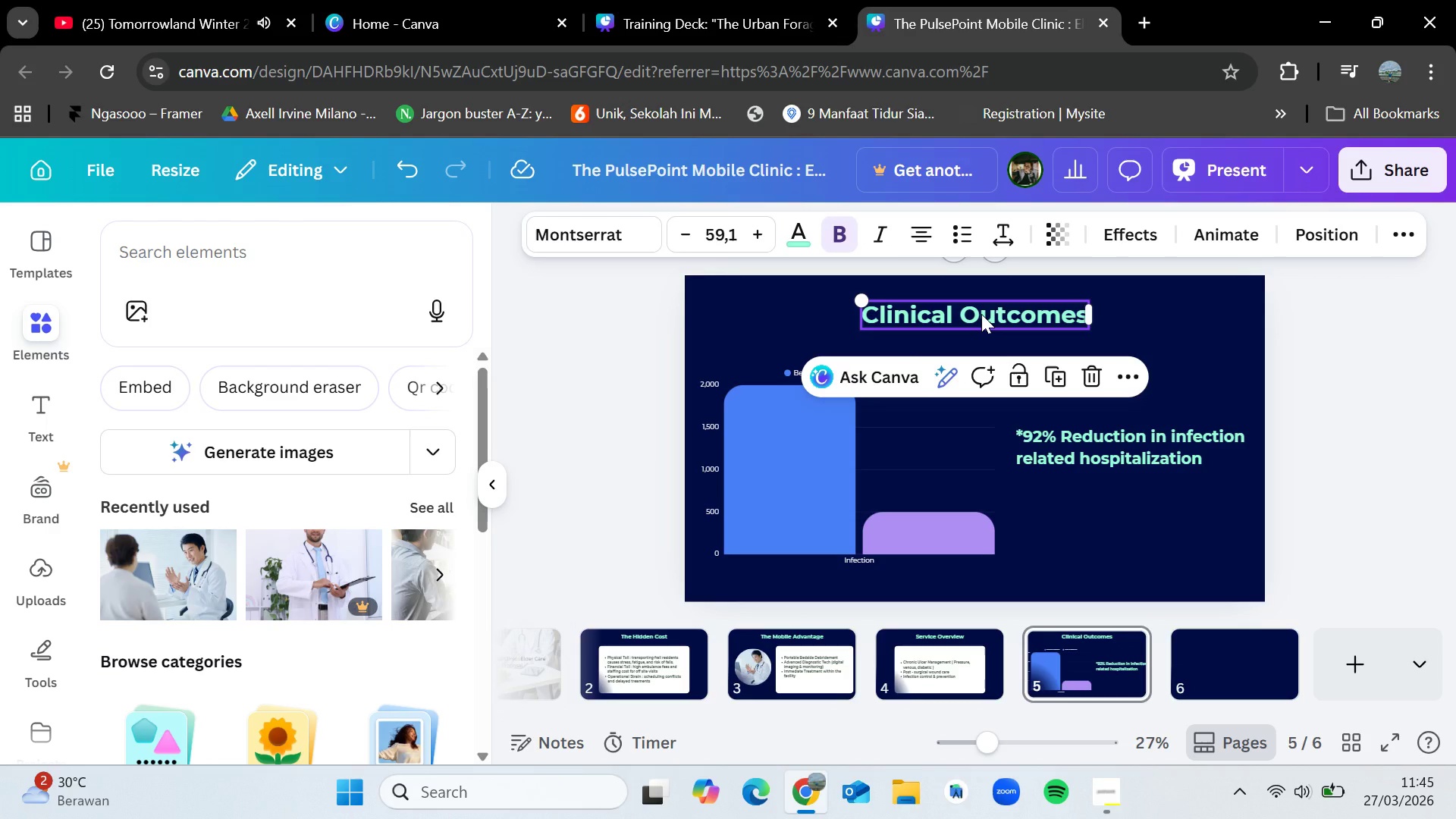 
key(Control+C)
 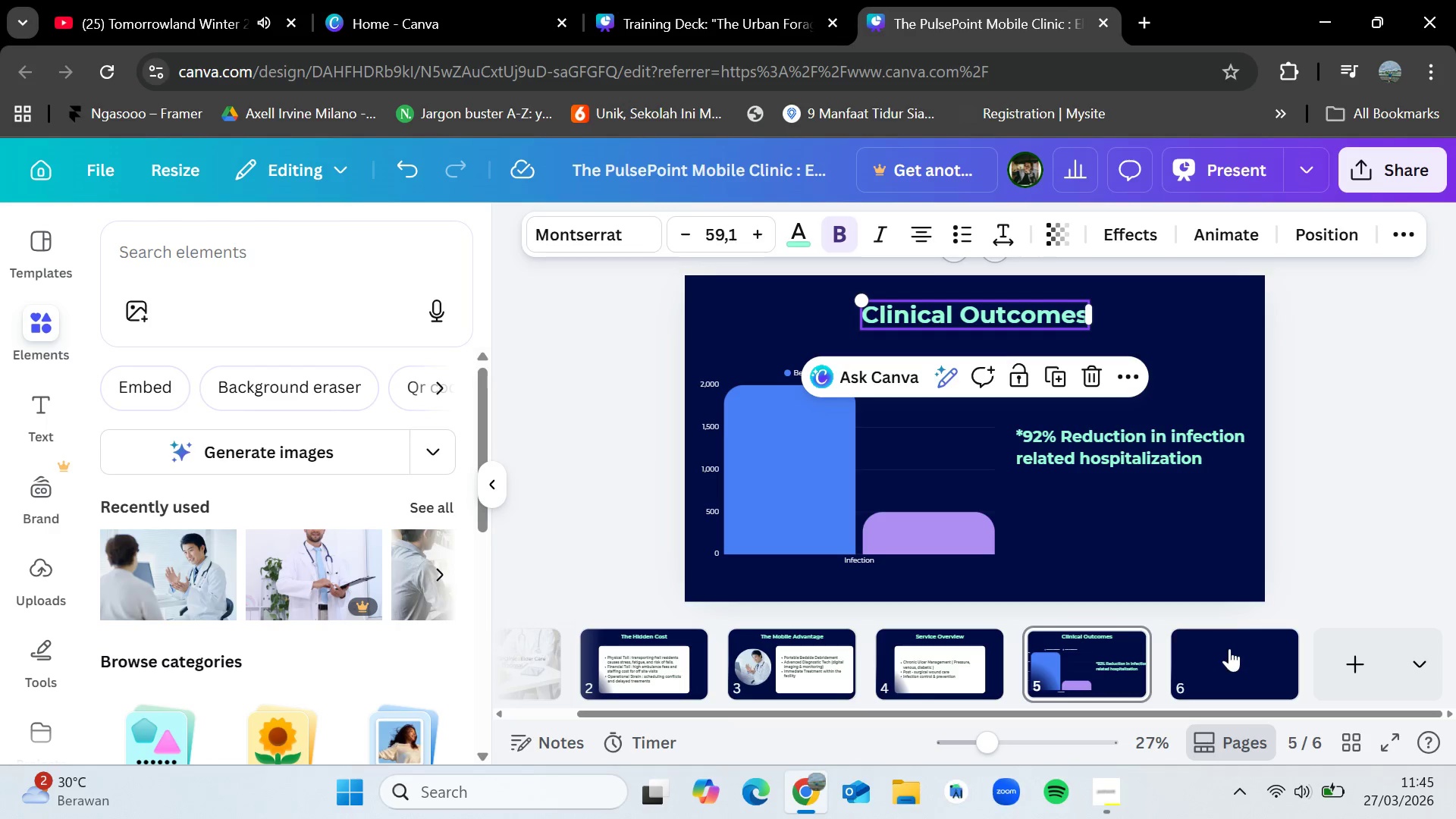 
left_click([1229, 648])
 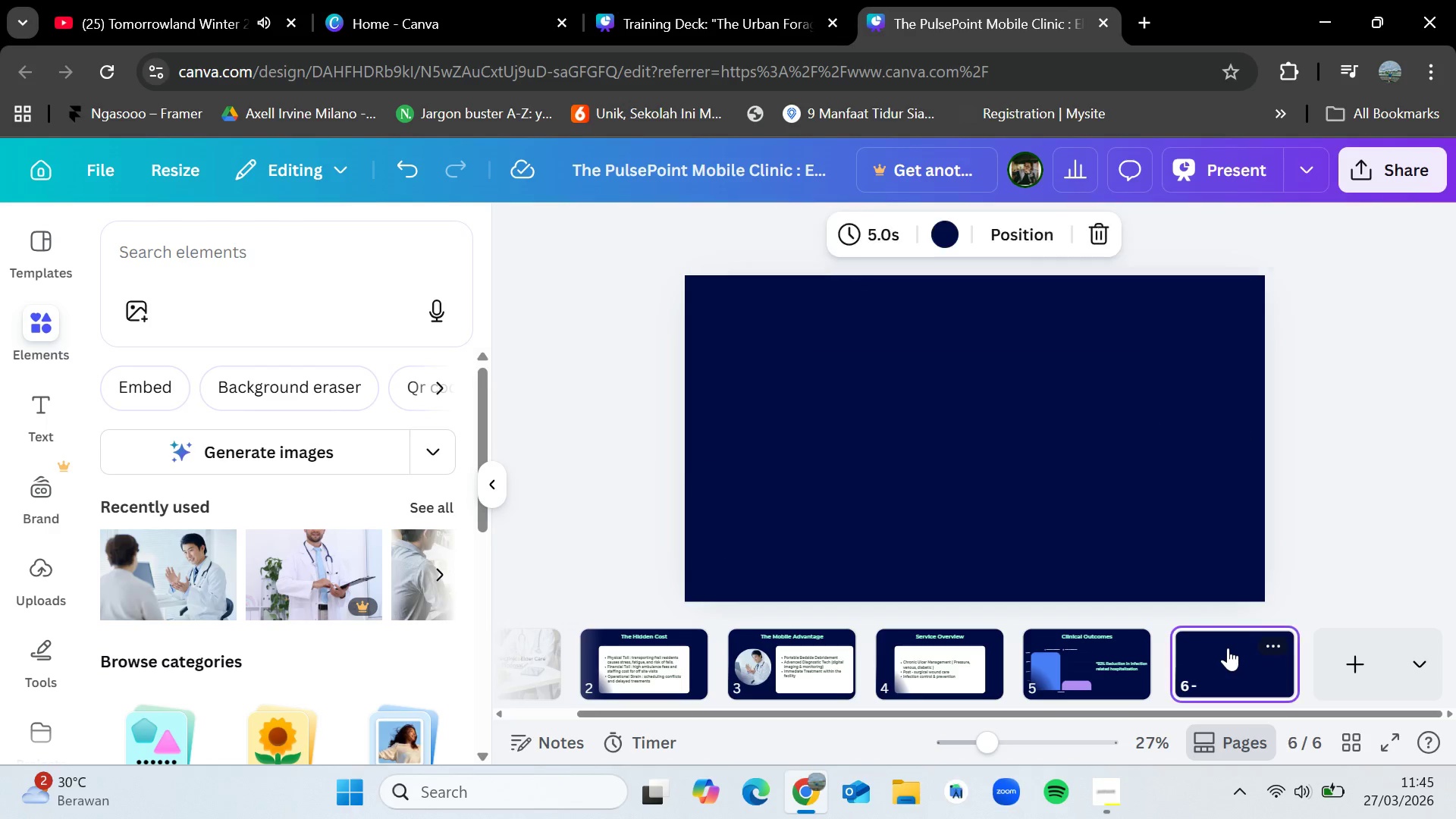 
key(Control+V)
 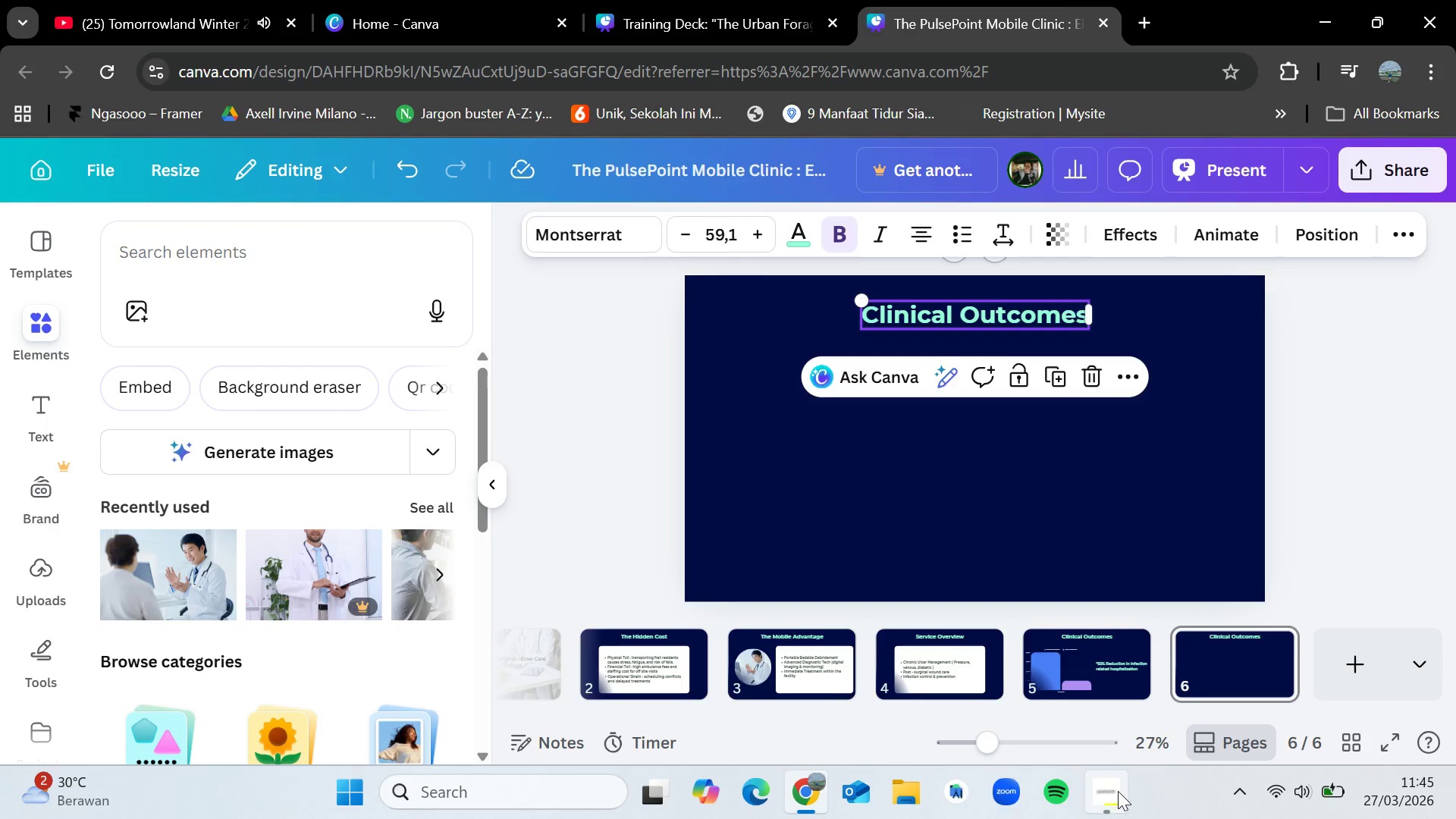 
left_click([1118, 791])